 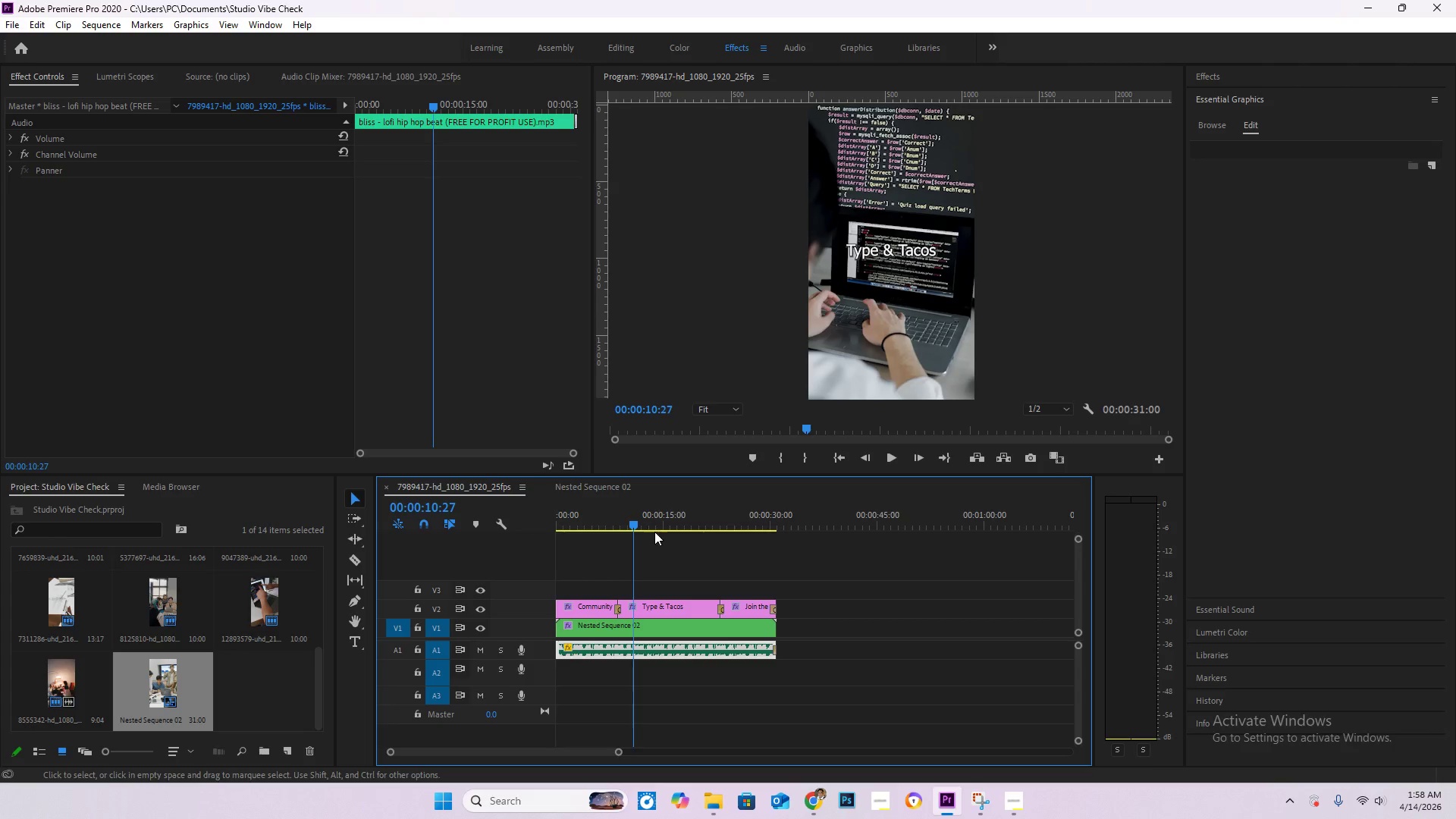 
key(Control+M)
 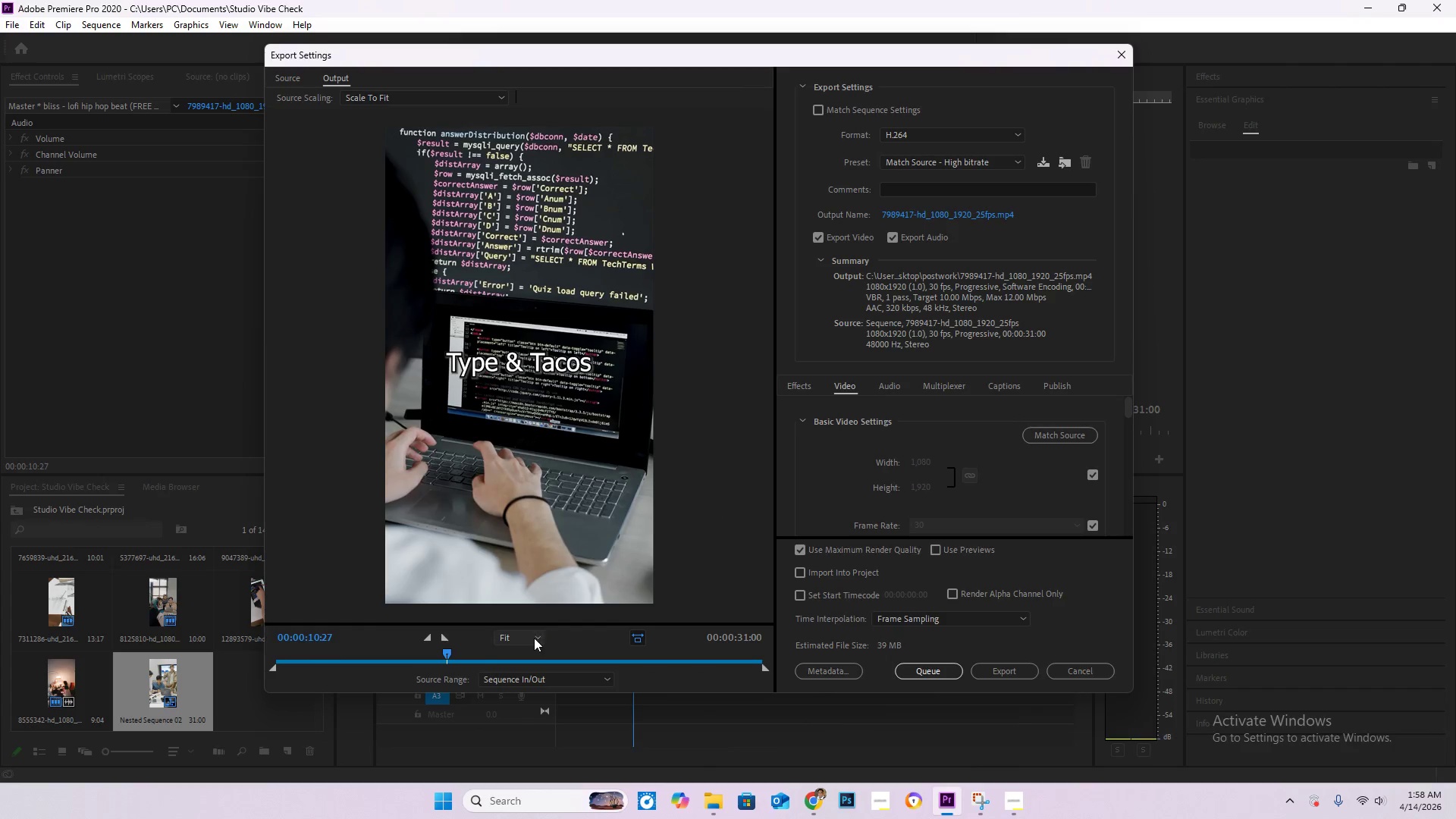 
left_click_drag(start_coordinate=[447, 651], to_coordinate=[770, 661])
 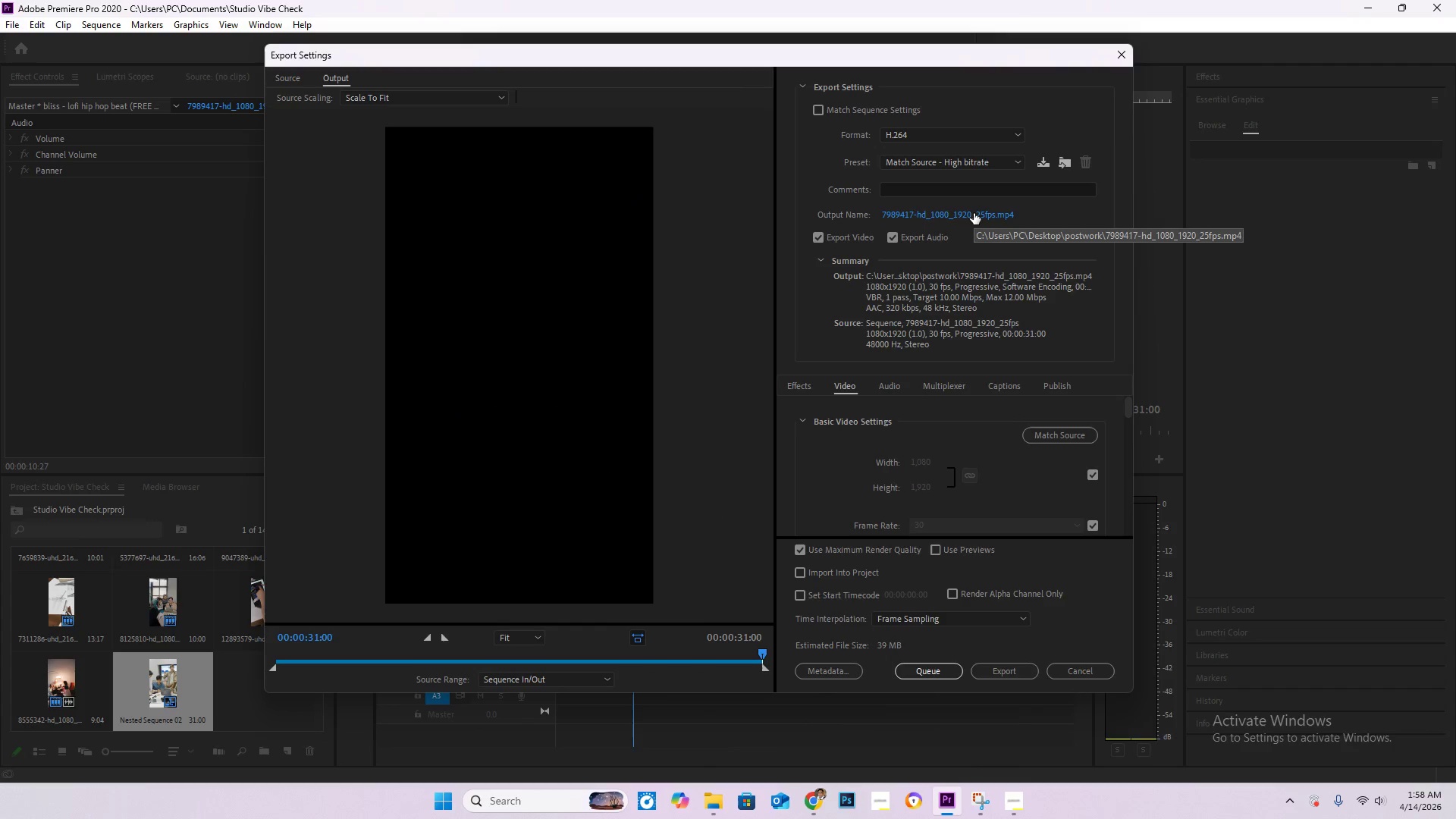 
left_click([974, 213])
 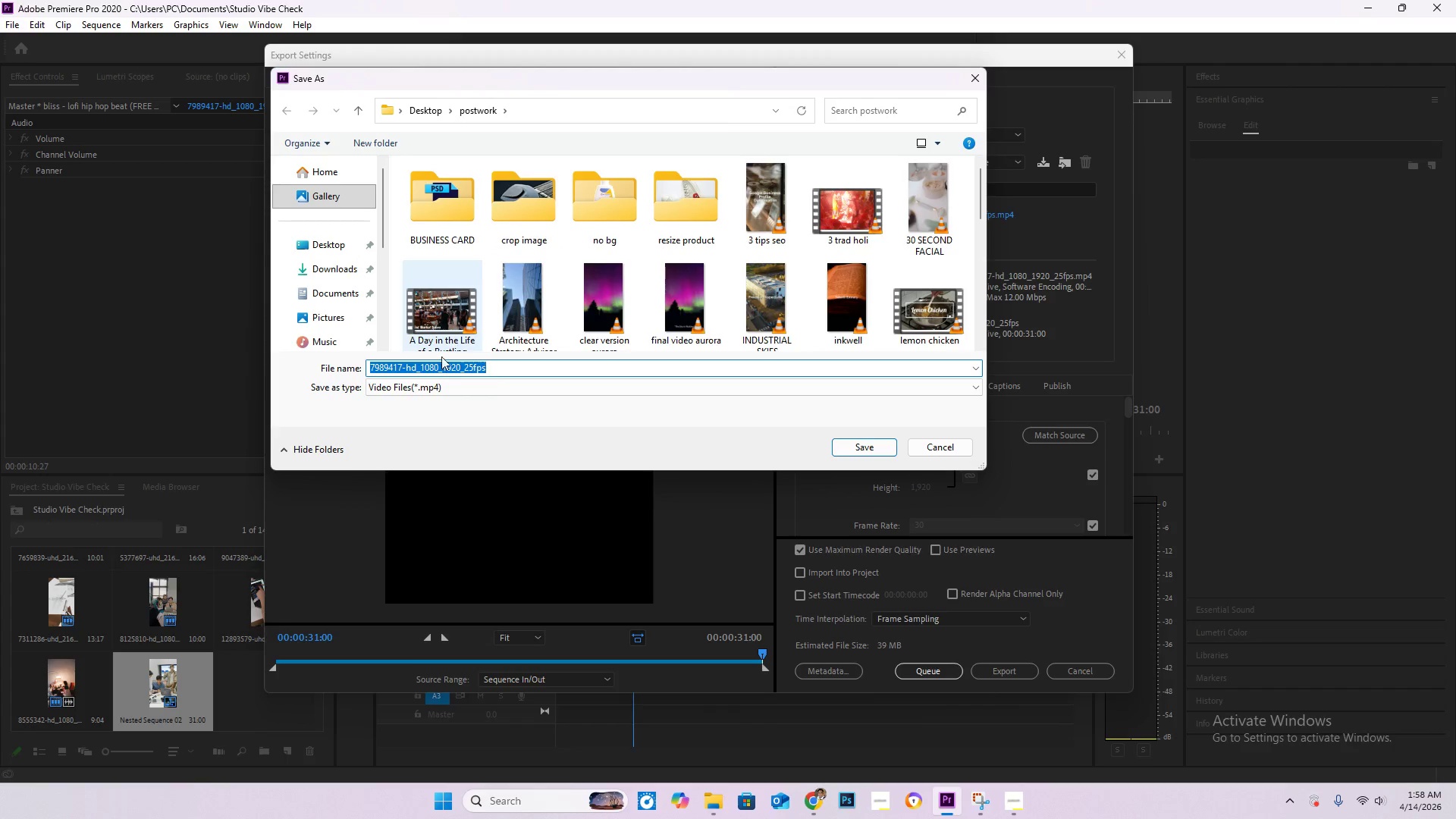 
type(Studio Vibe Check)
 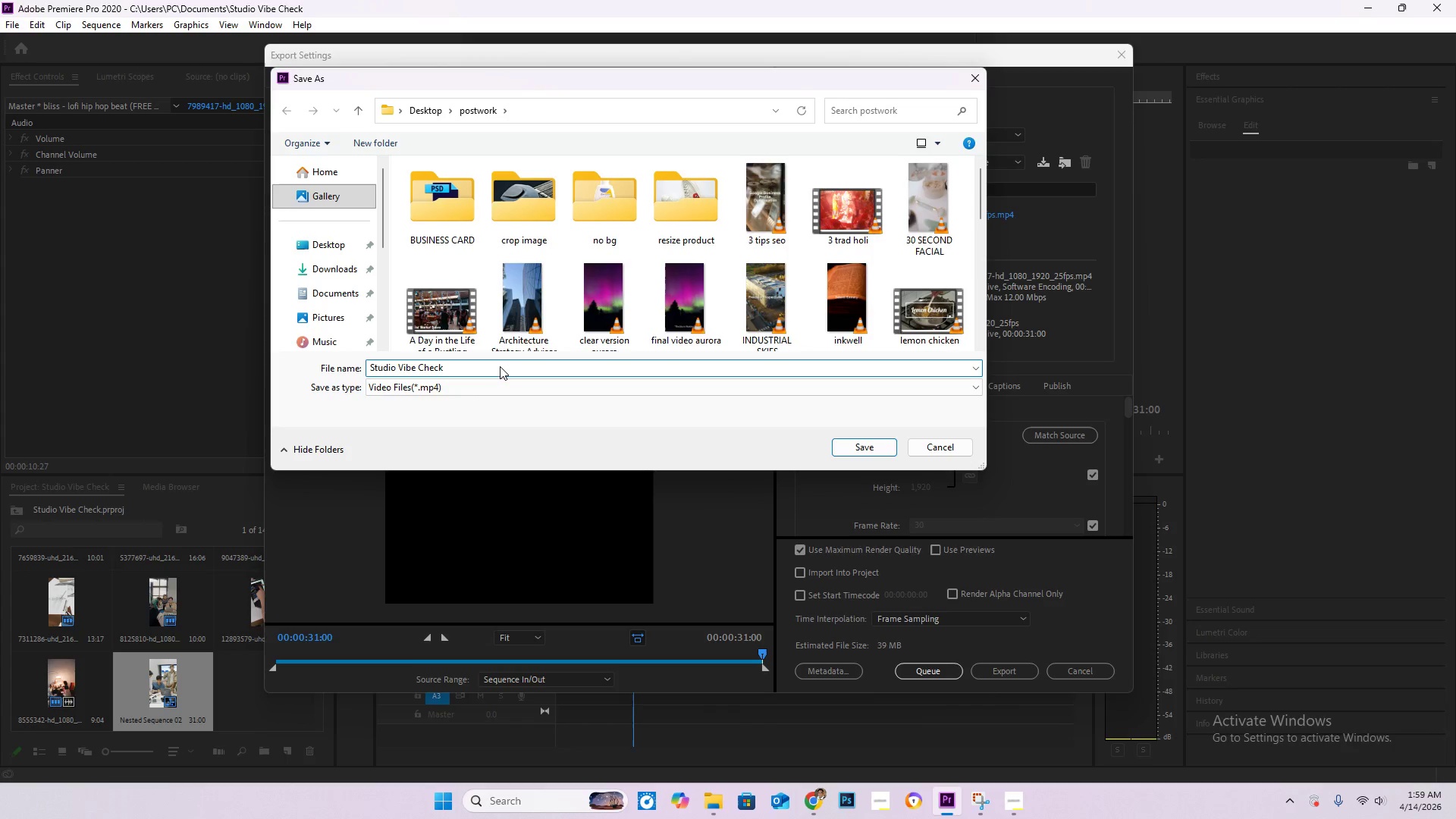 
left_click([854, 445])
 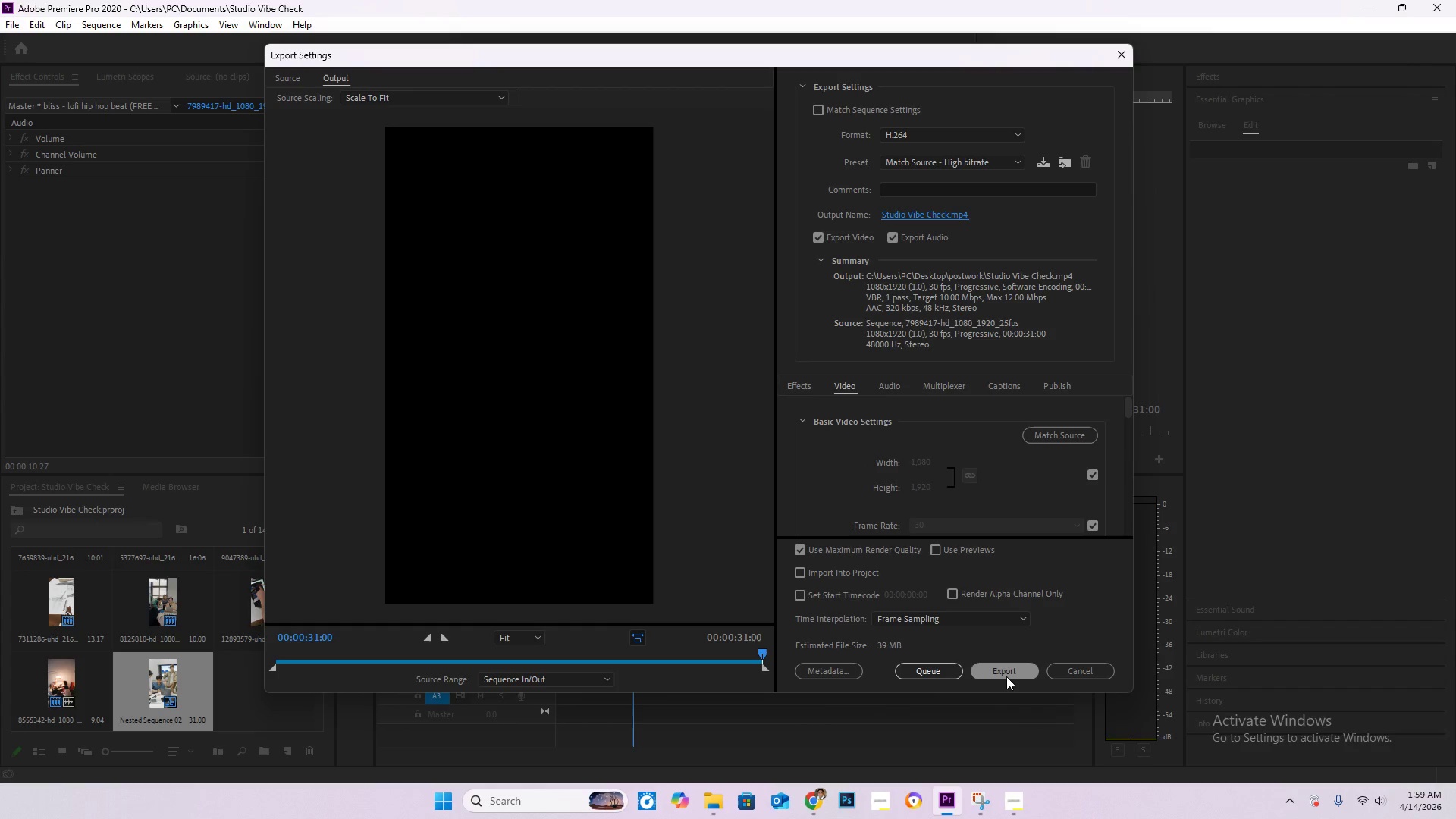 
left_click([1006, 676])
 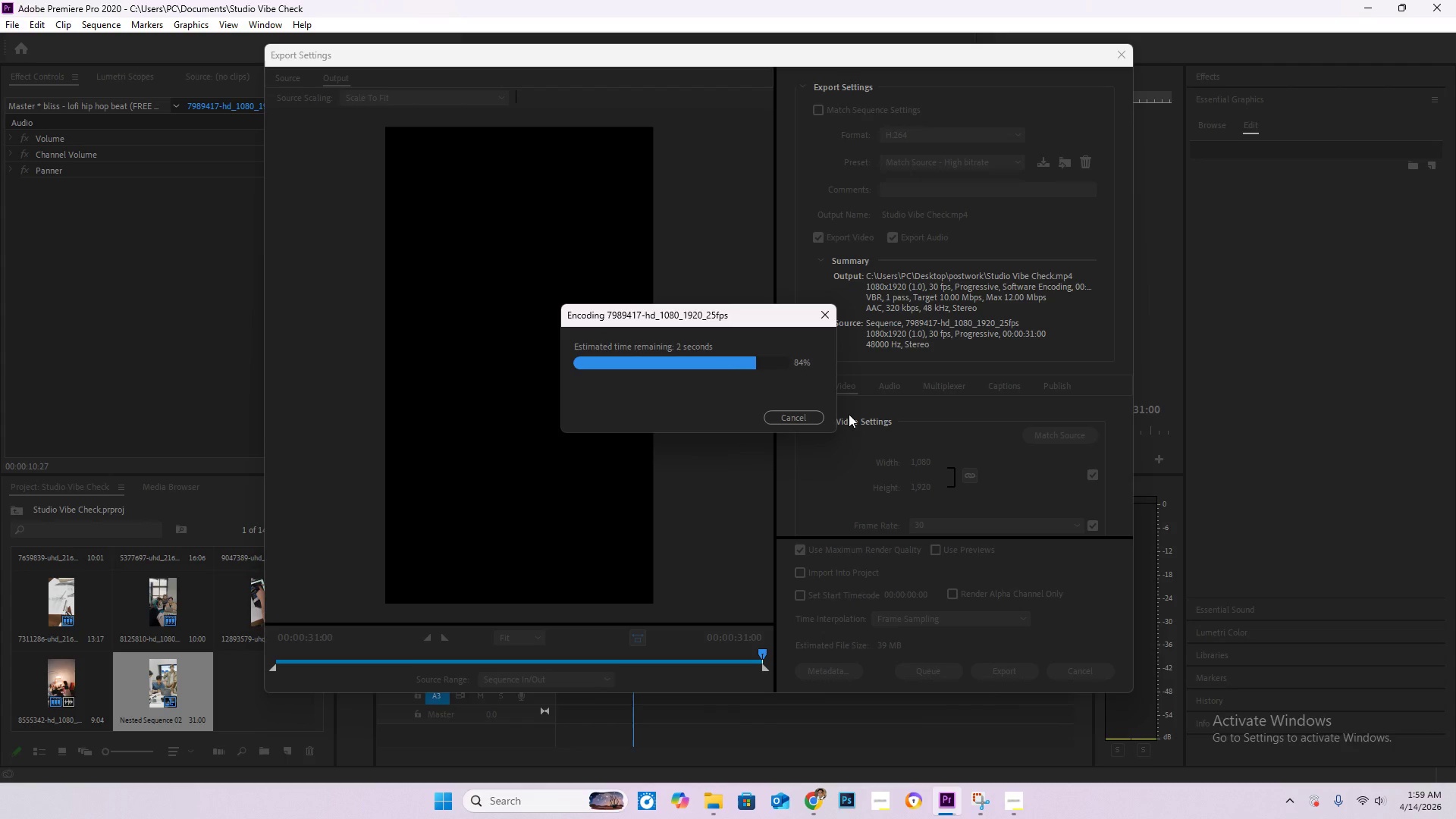 